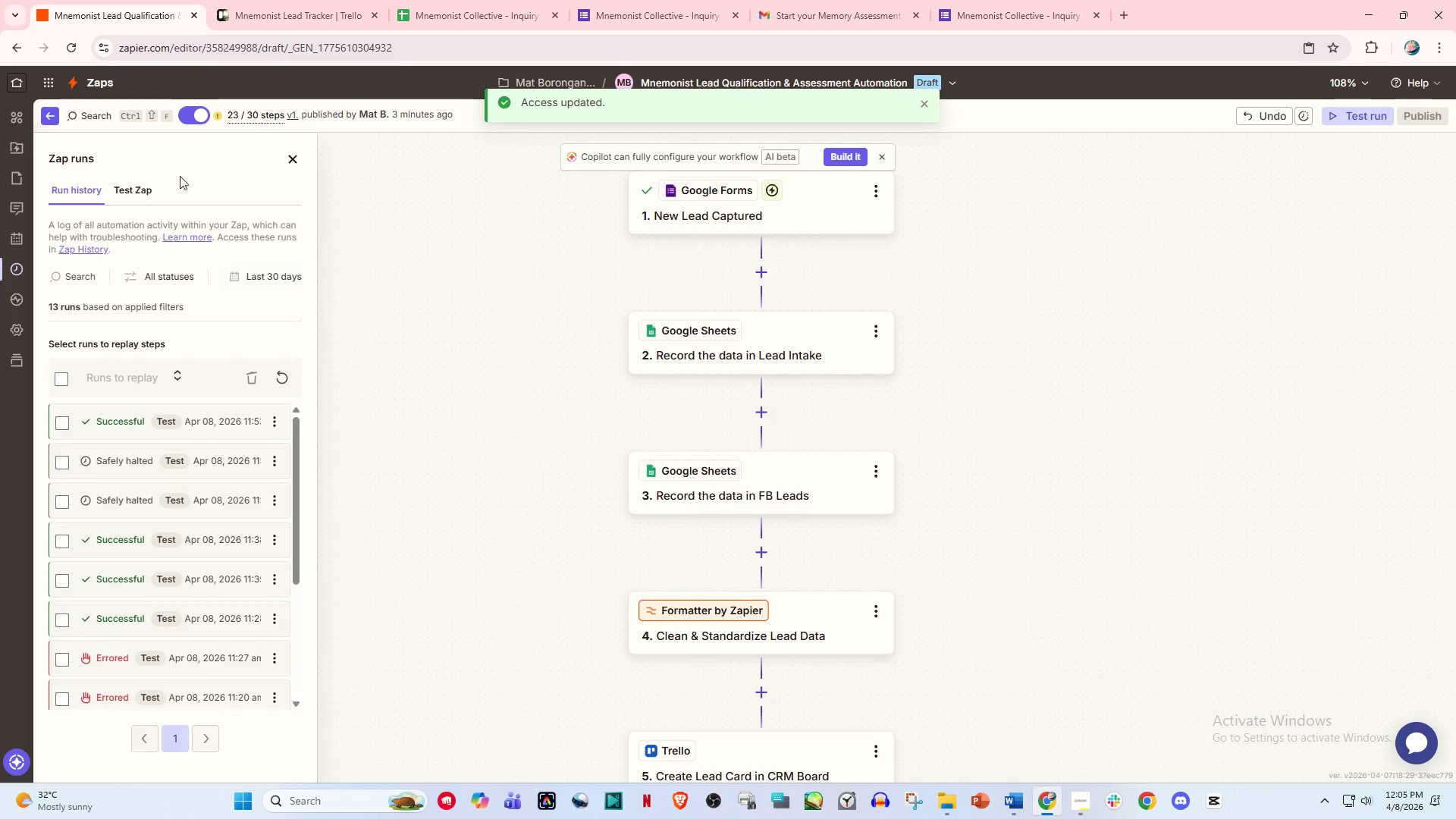 
left_click([134, 190])
 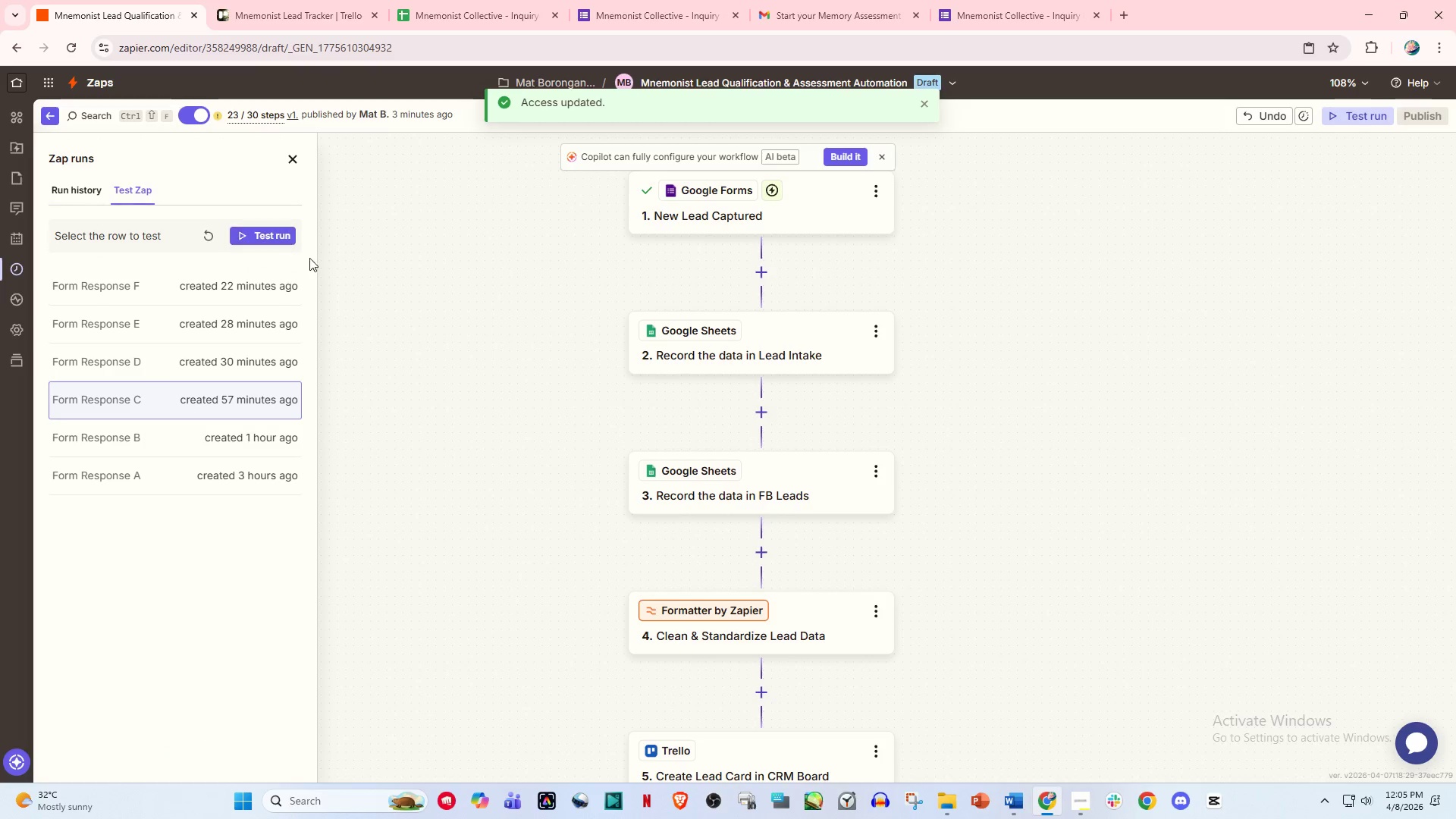 
key(PrintScreen)
 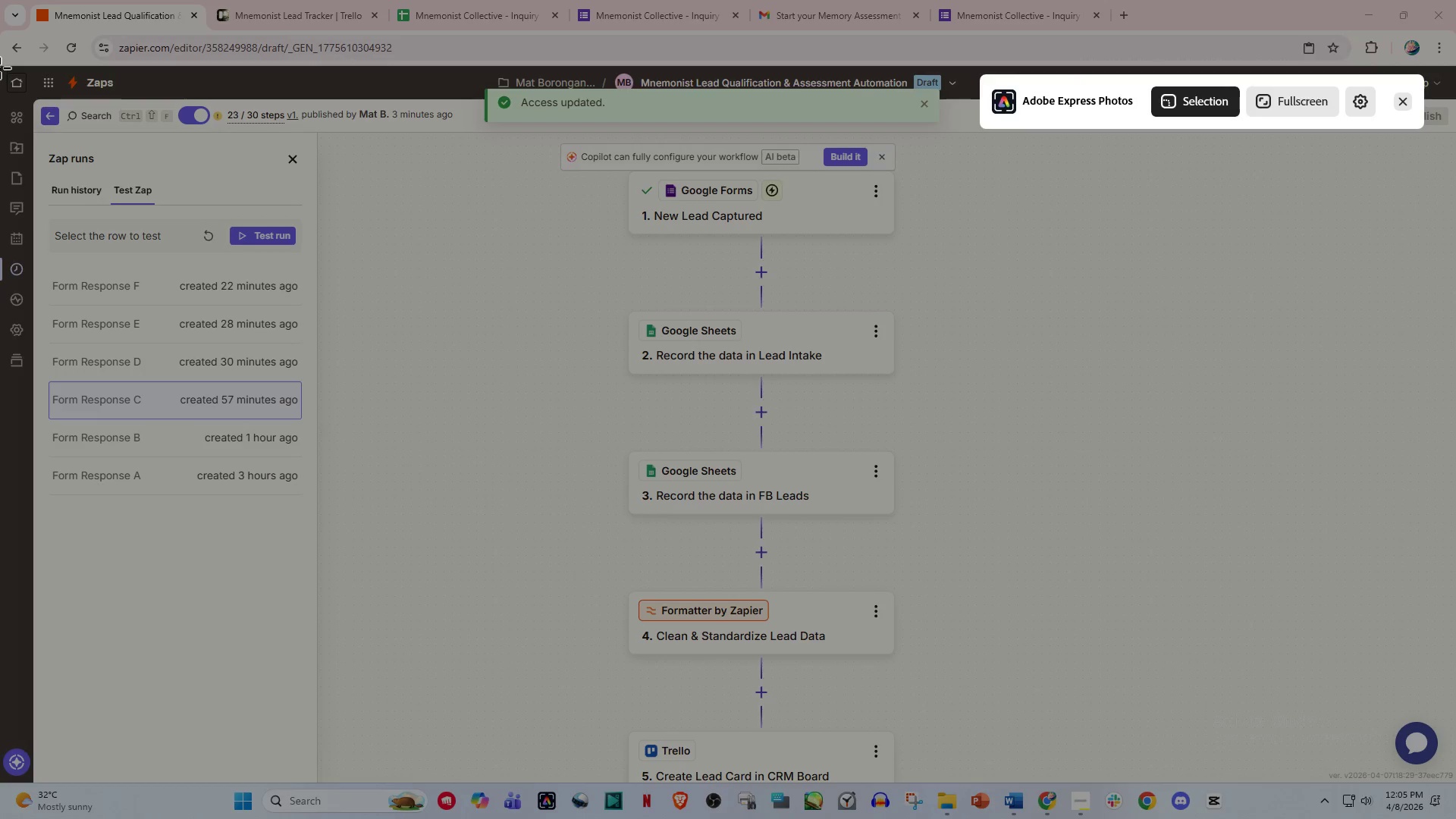 
left_click_drag(start_coordinate=[0, 60], to_coordinate=[1454, 805])
 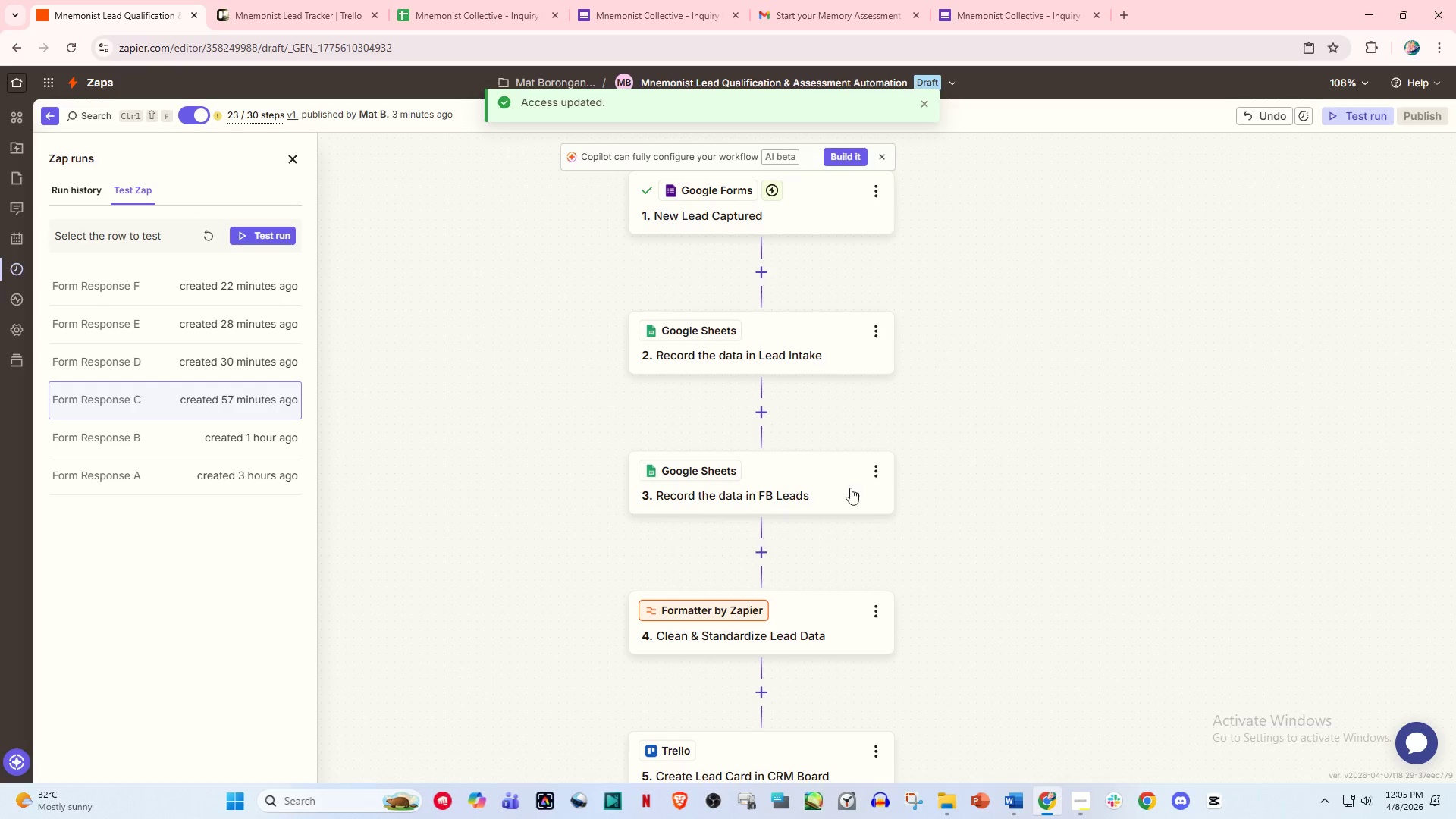 
hold_key(key=ControlLeft, duration=1.52)
scroll: coordinate [849, 437], scroll_direction: down, amount: 9.0
 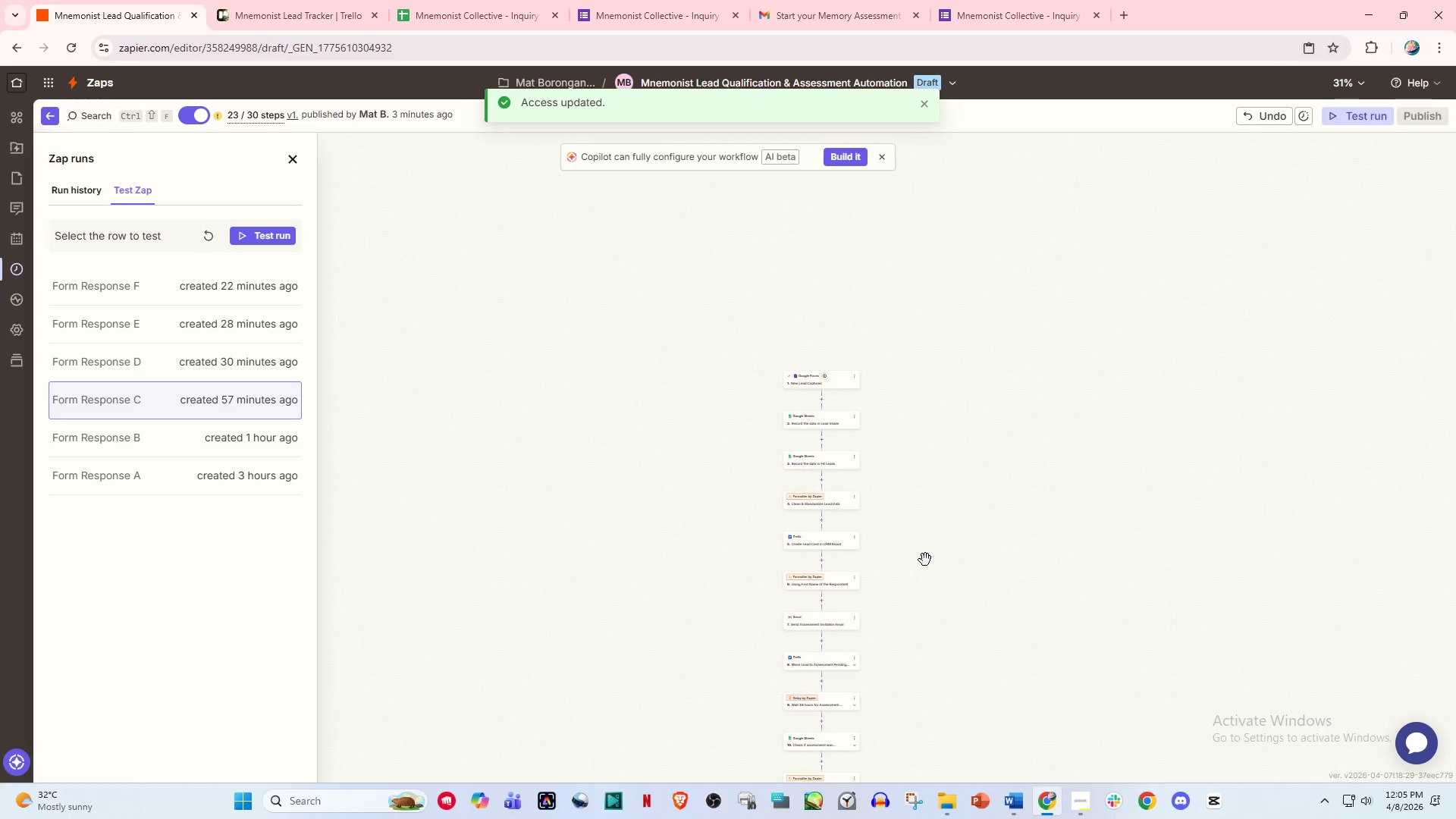 
hold_key(key=ControlLeft, duration=0.45)
scroll: coordinate [917, 499], scroll_direction: down, amount: 6.0
 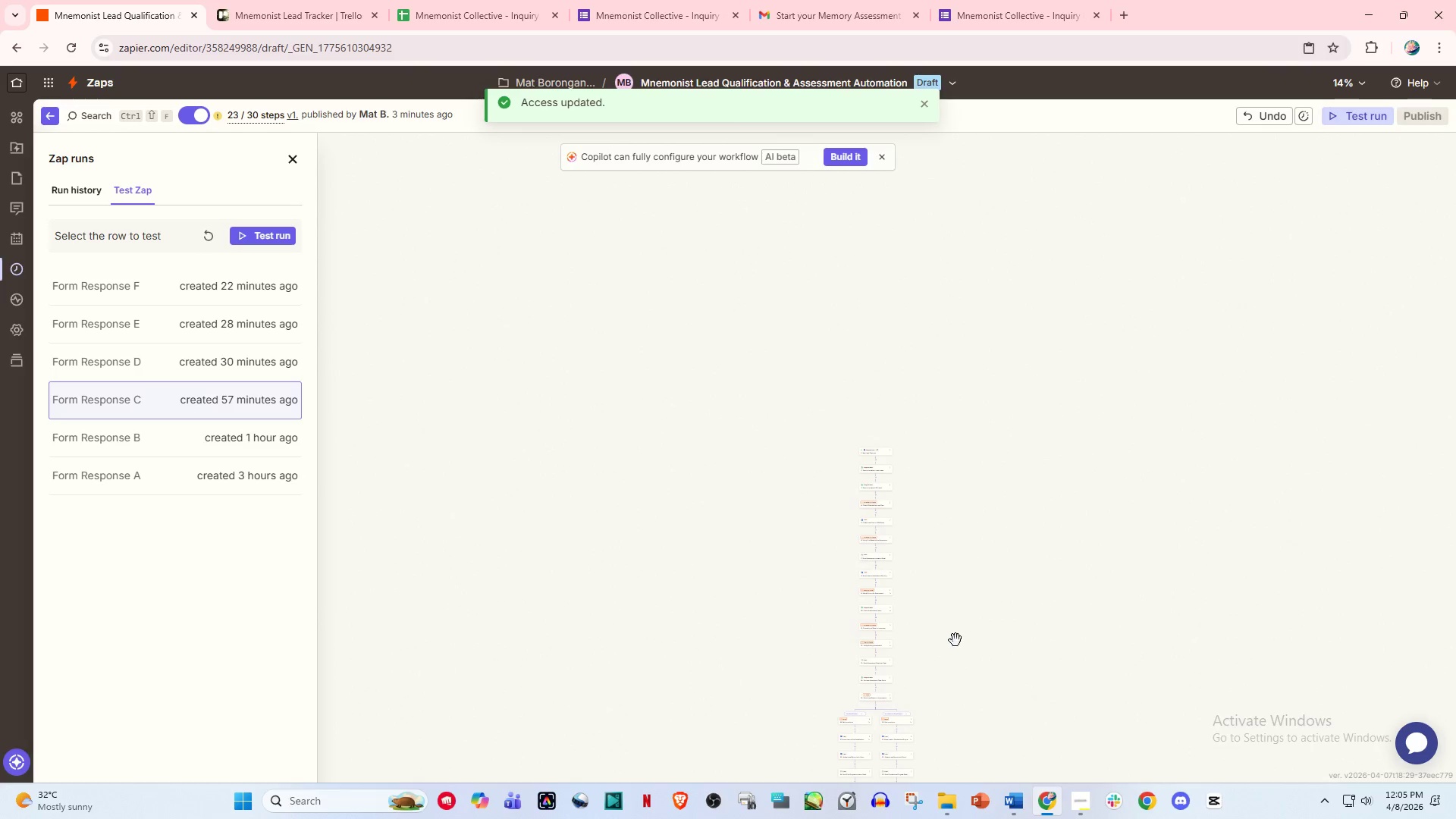 
left_click_drag(start_coordinate=[952, 640], to_coordinate=[878, 460])
 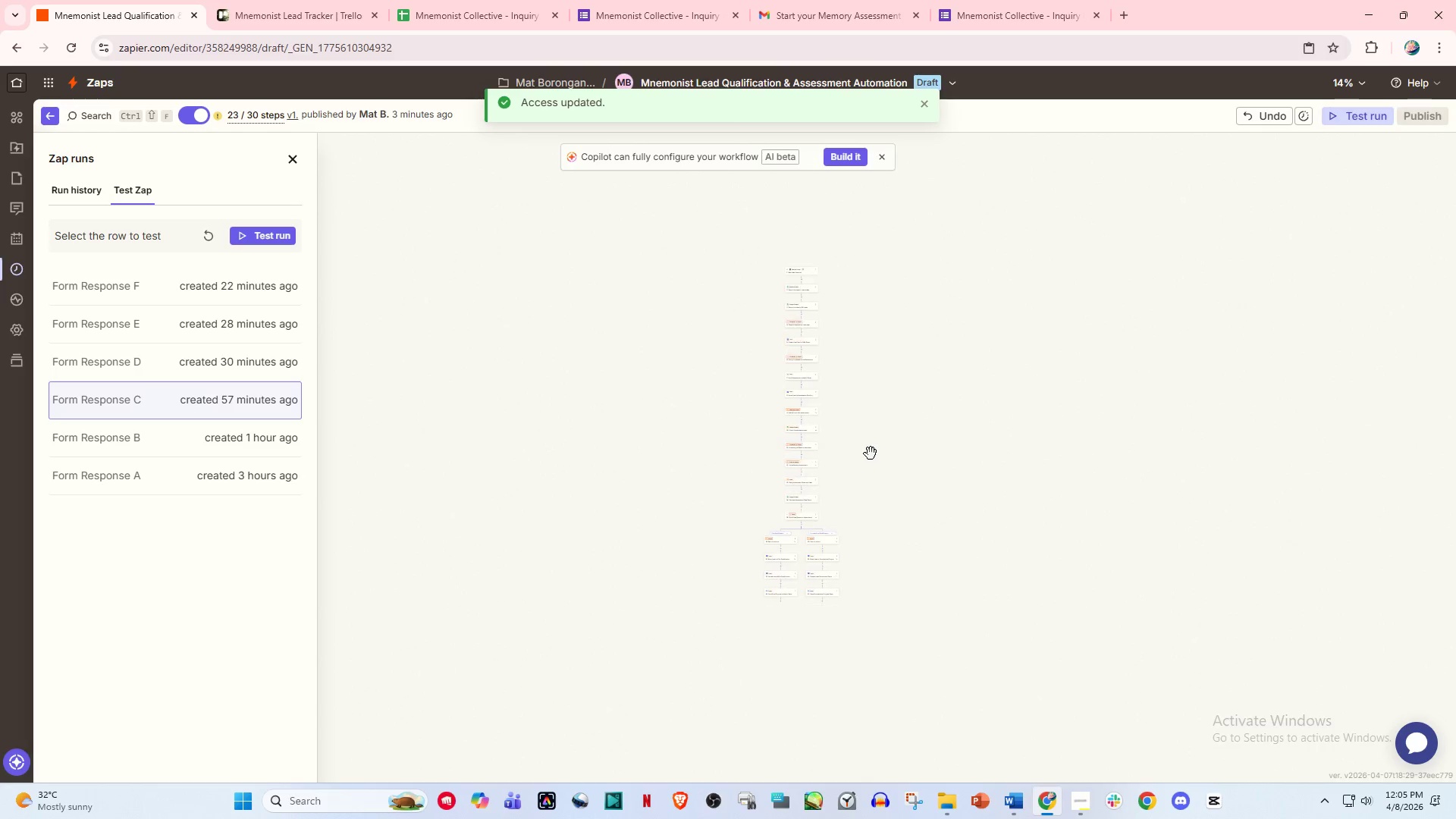 
hold_key(key=ControlLeft, duration=0.67)
 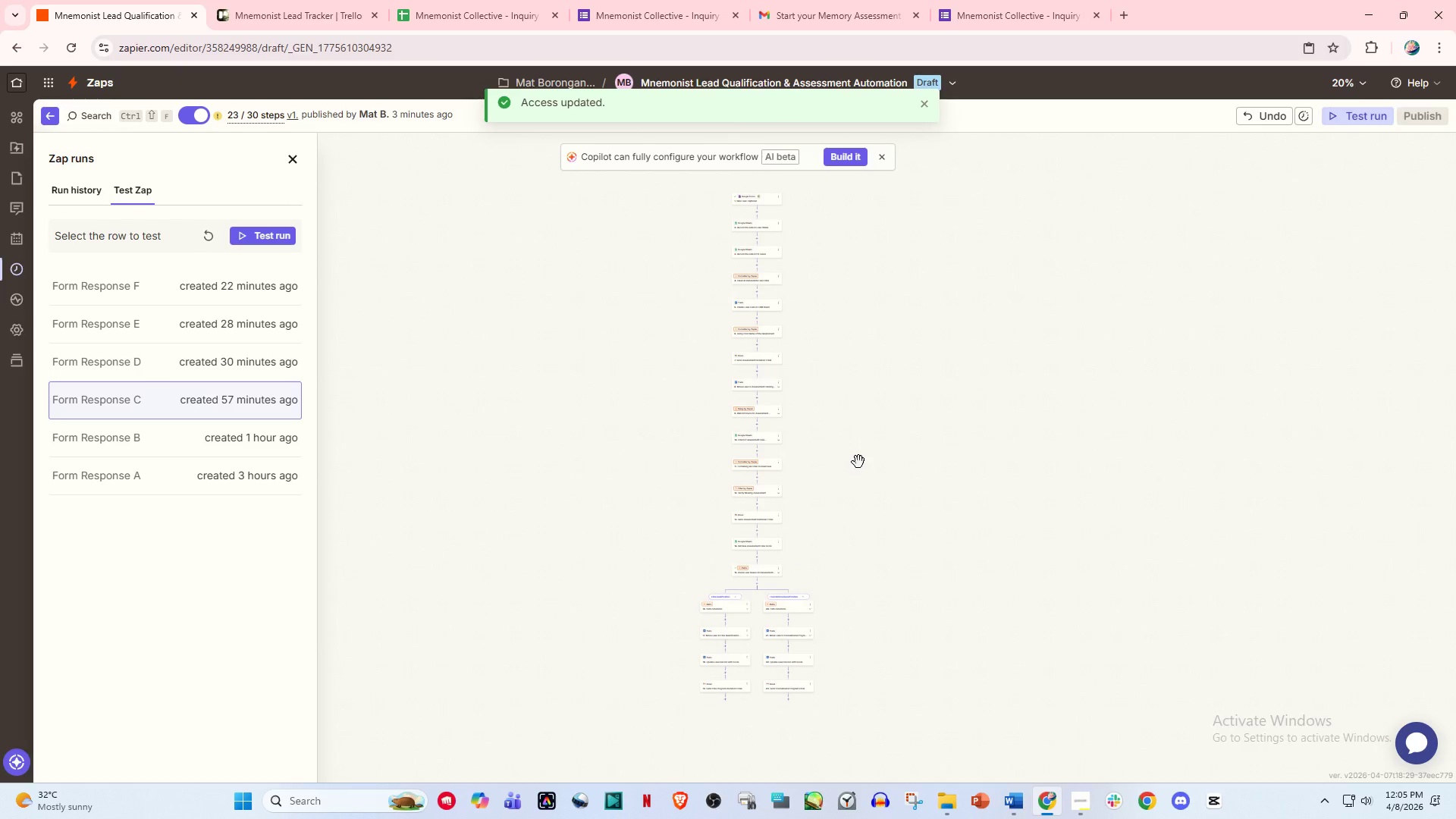 
left_click_drag(start_coordinate=[867, 444], to_coordinate=[857, 466])
 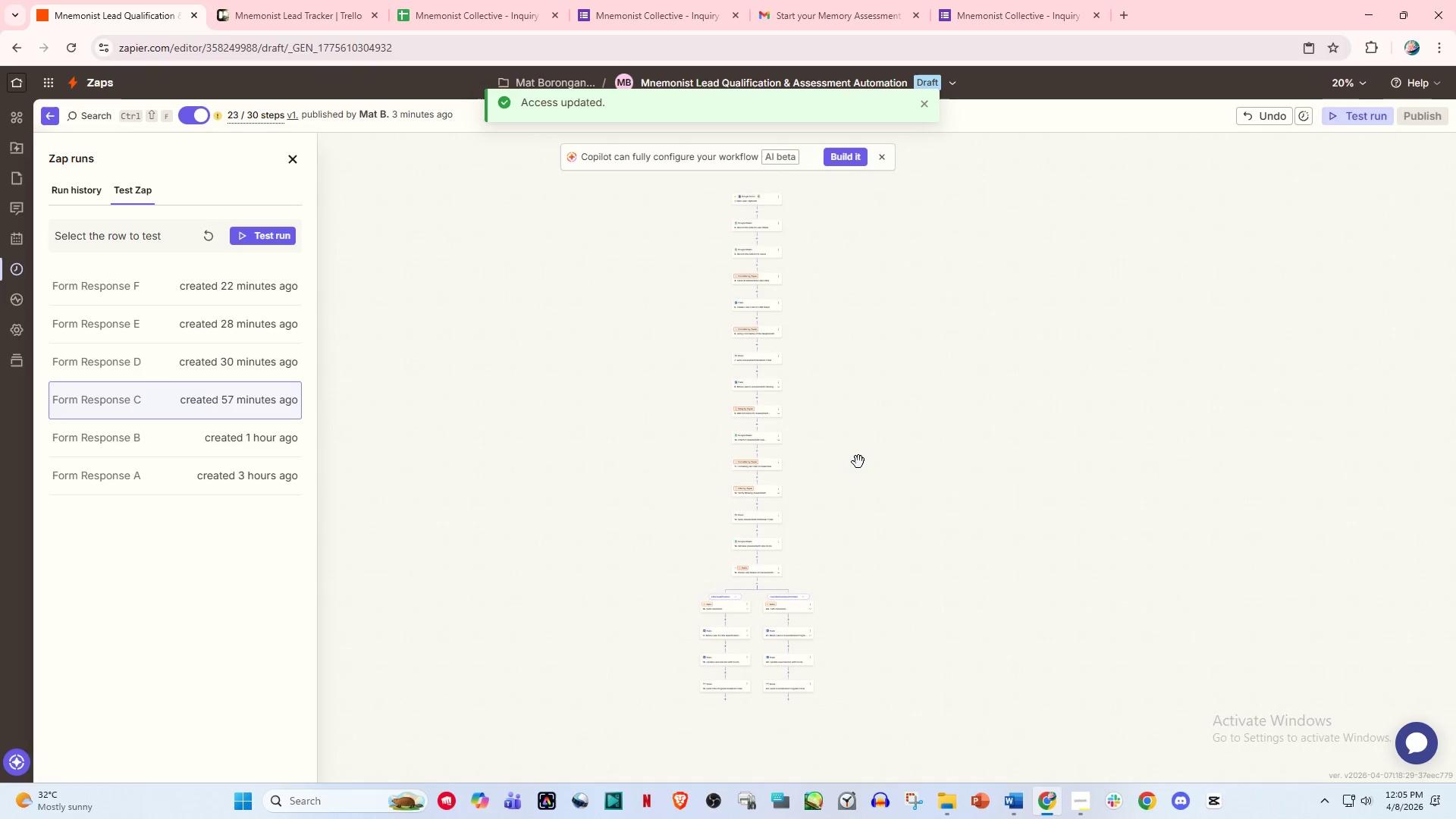 
scroll: coordinate [869, 453], scroll_direction: up, amount: 3.0
 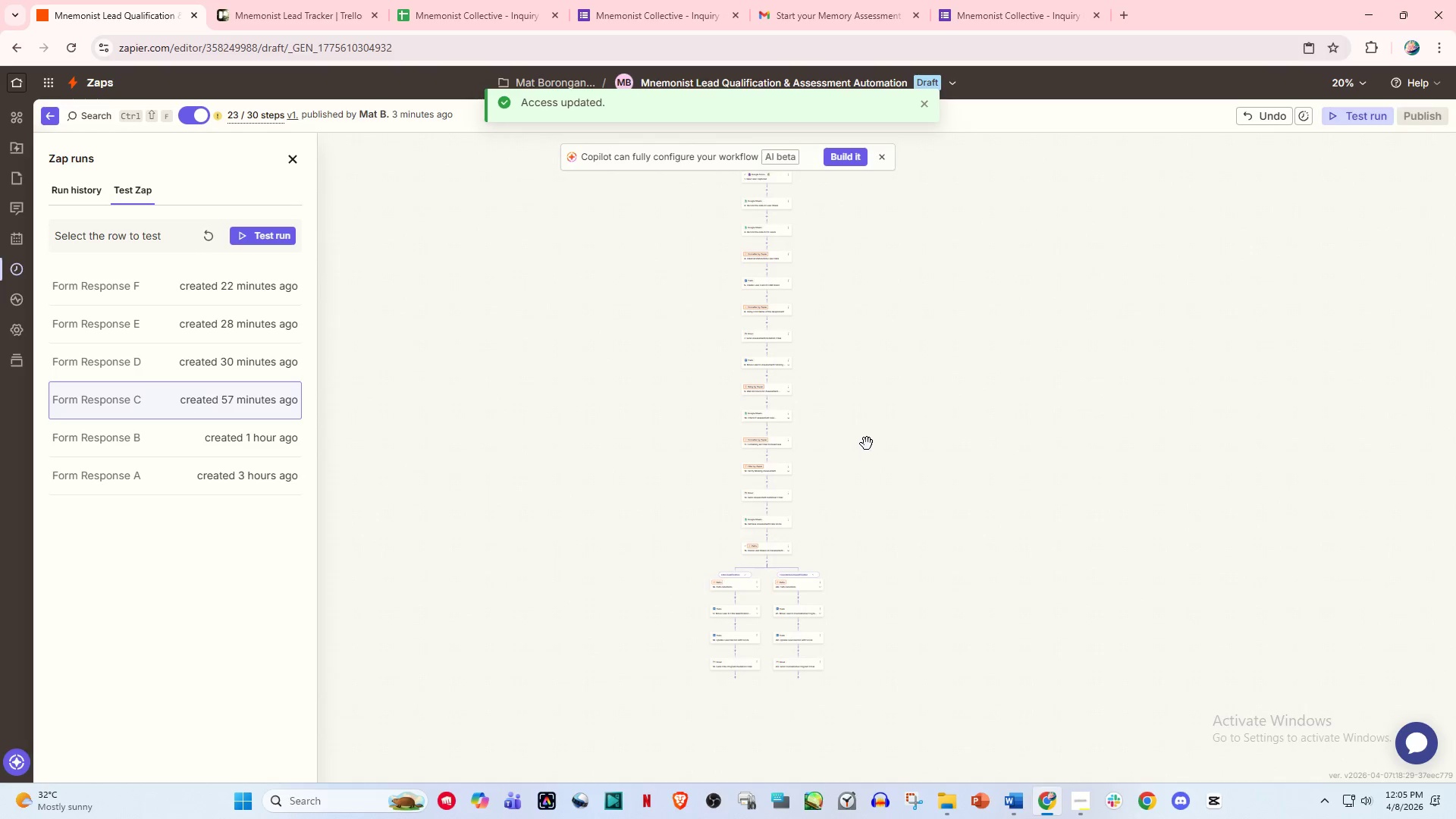 
hold_key(key=ControlLeft, duration=0.72)
scroll: coordinate [860, 460], scroll_direction: up, amount: 1.0
 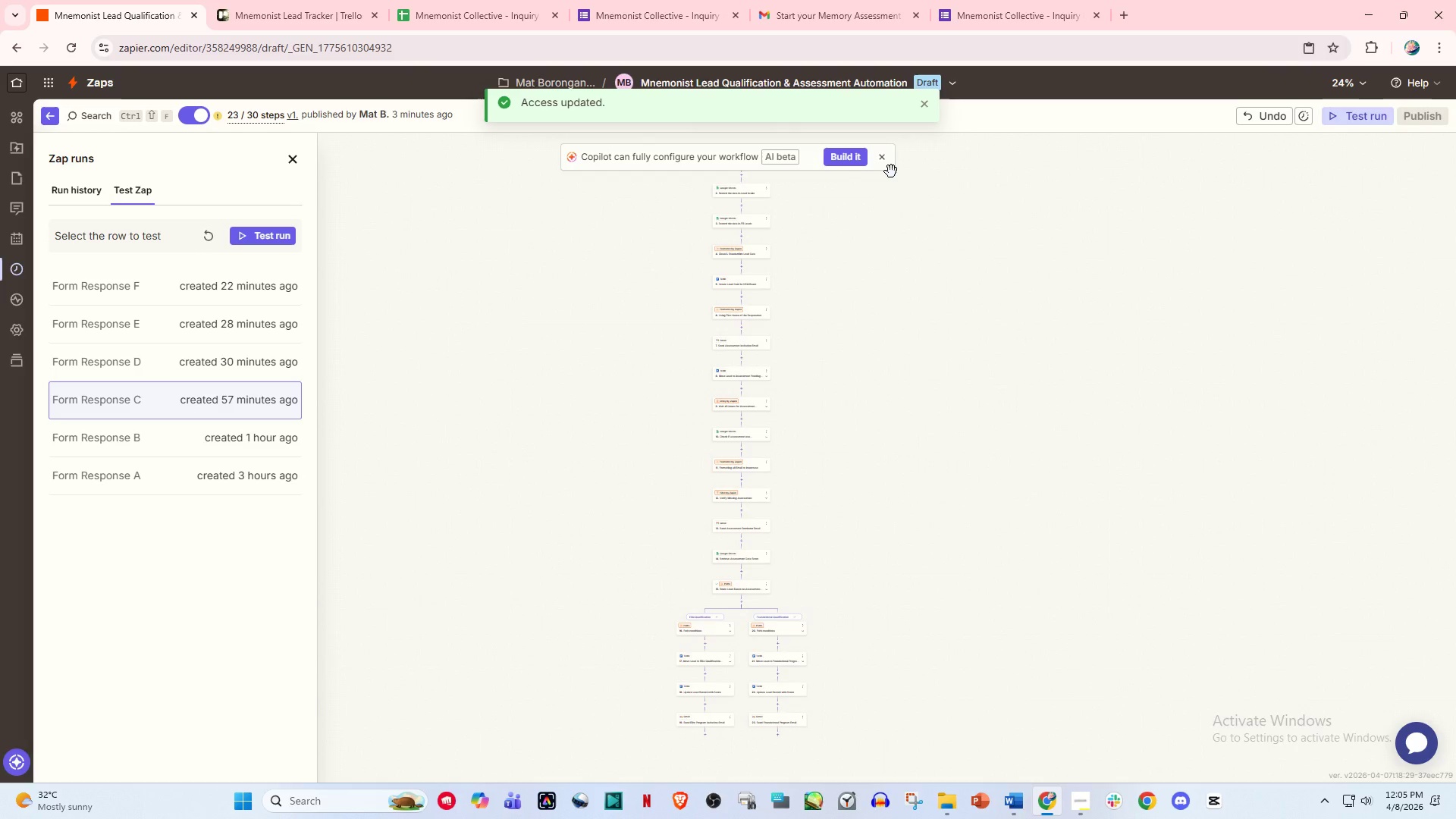 
left_click([883, 153])
 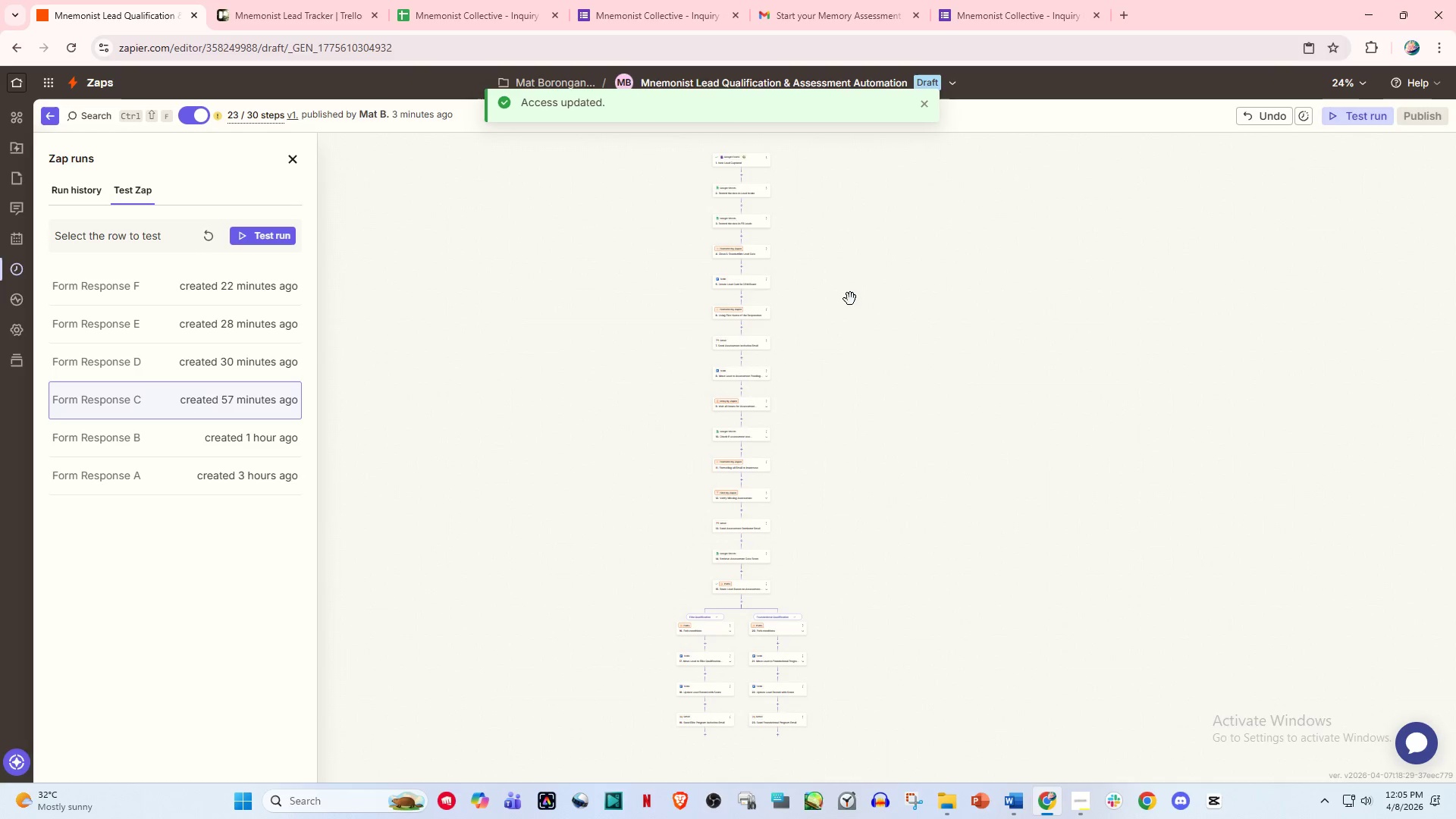 
hold_key(key=ControlLeft, duration=0.39)
 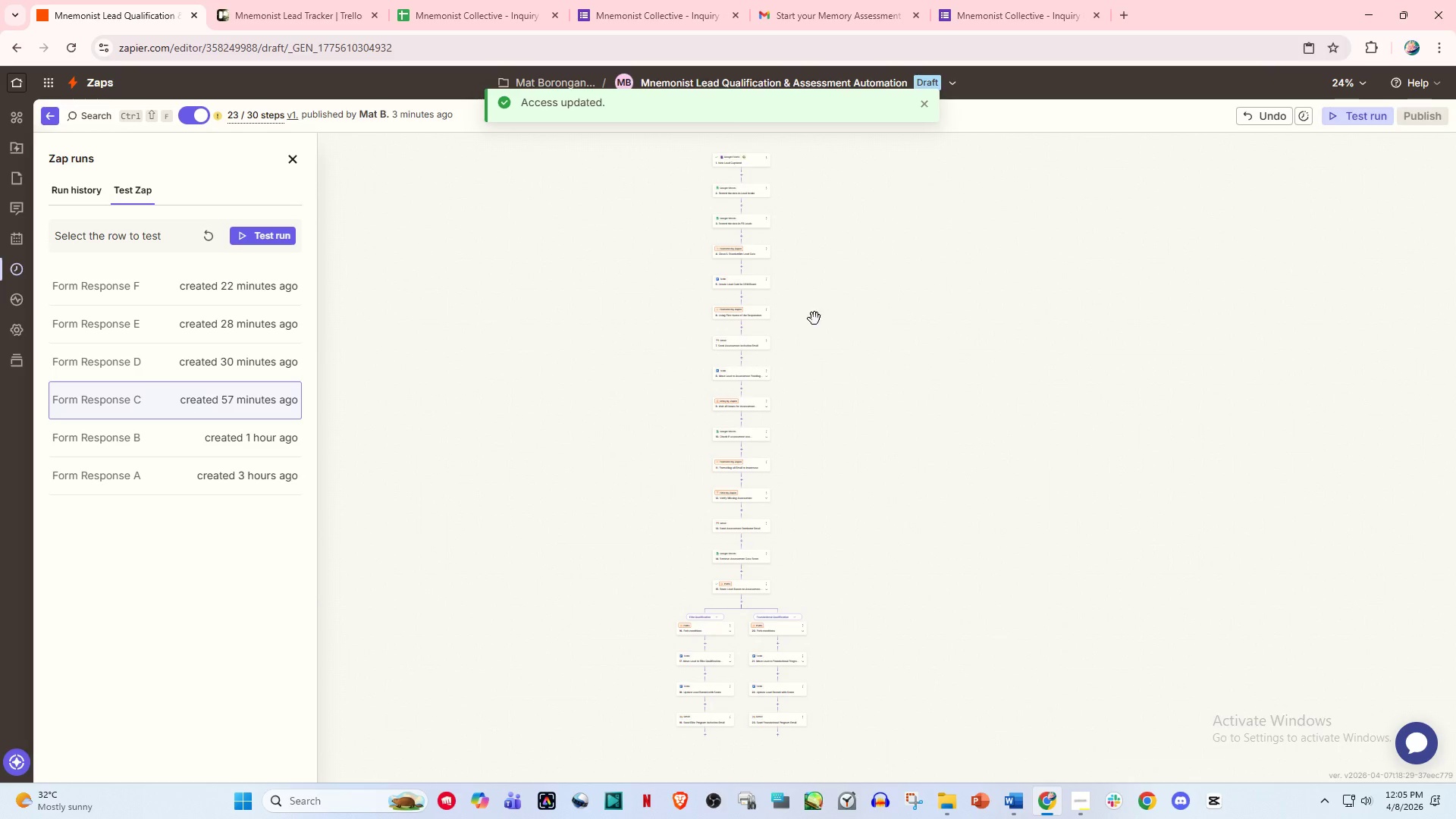 
key(PrintScreen)
 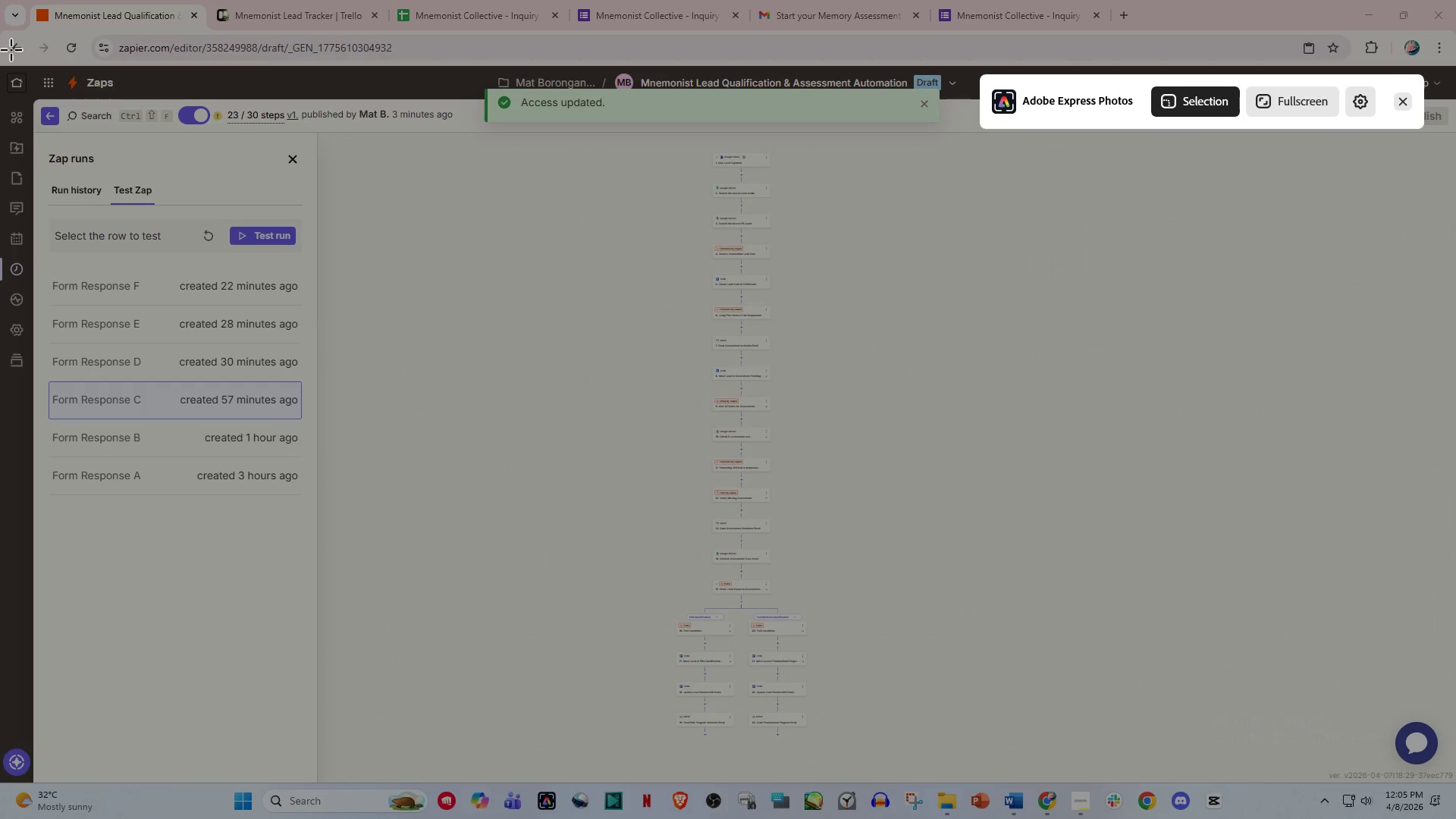 
left_click_drag(start_coordinate=[9, 36], to_coordinate=[1454, 818])
 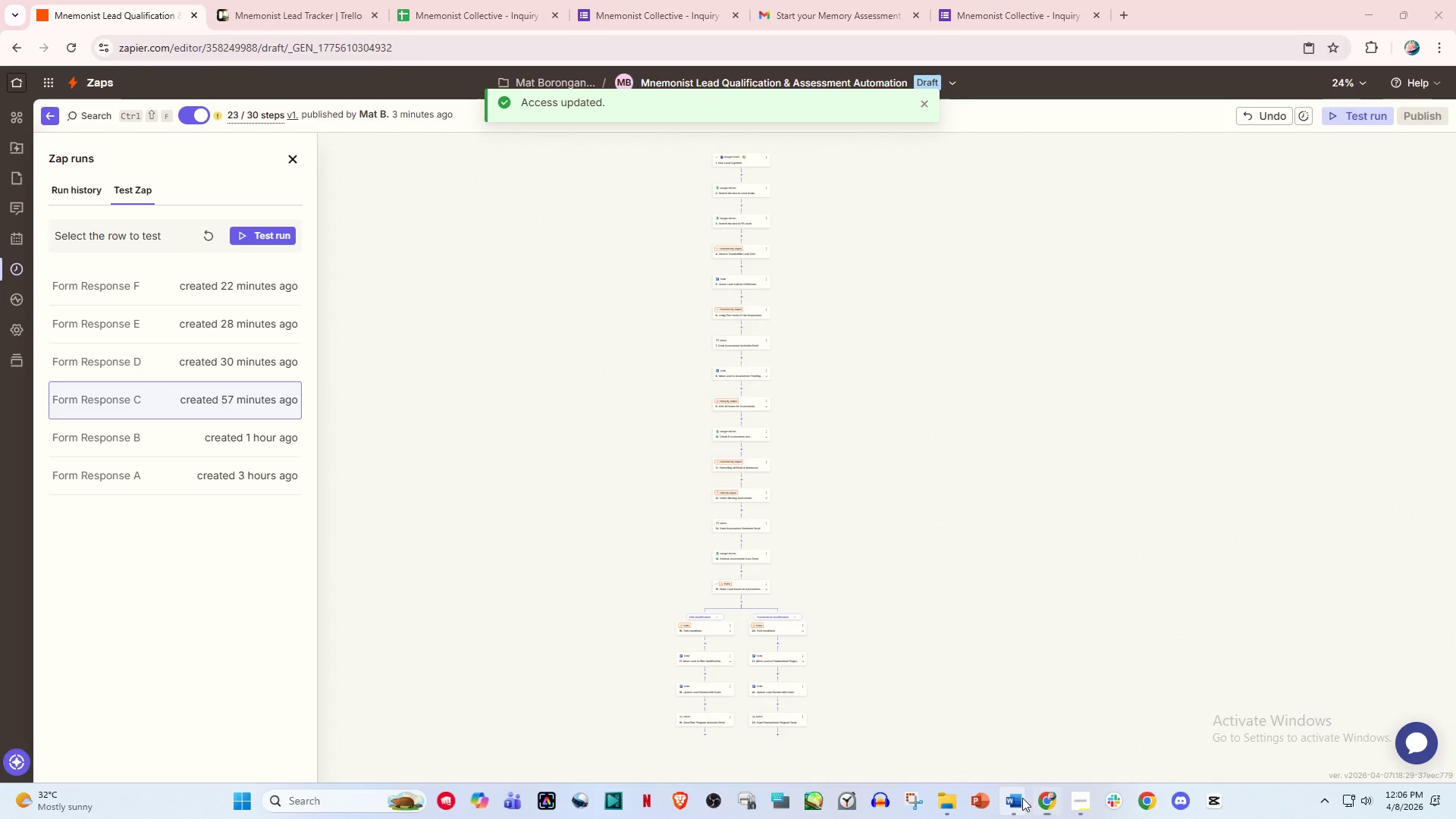 
double_click([1102, 745])
 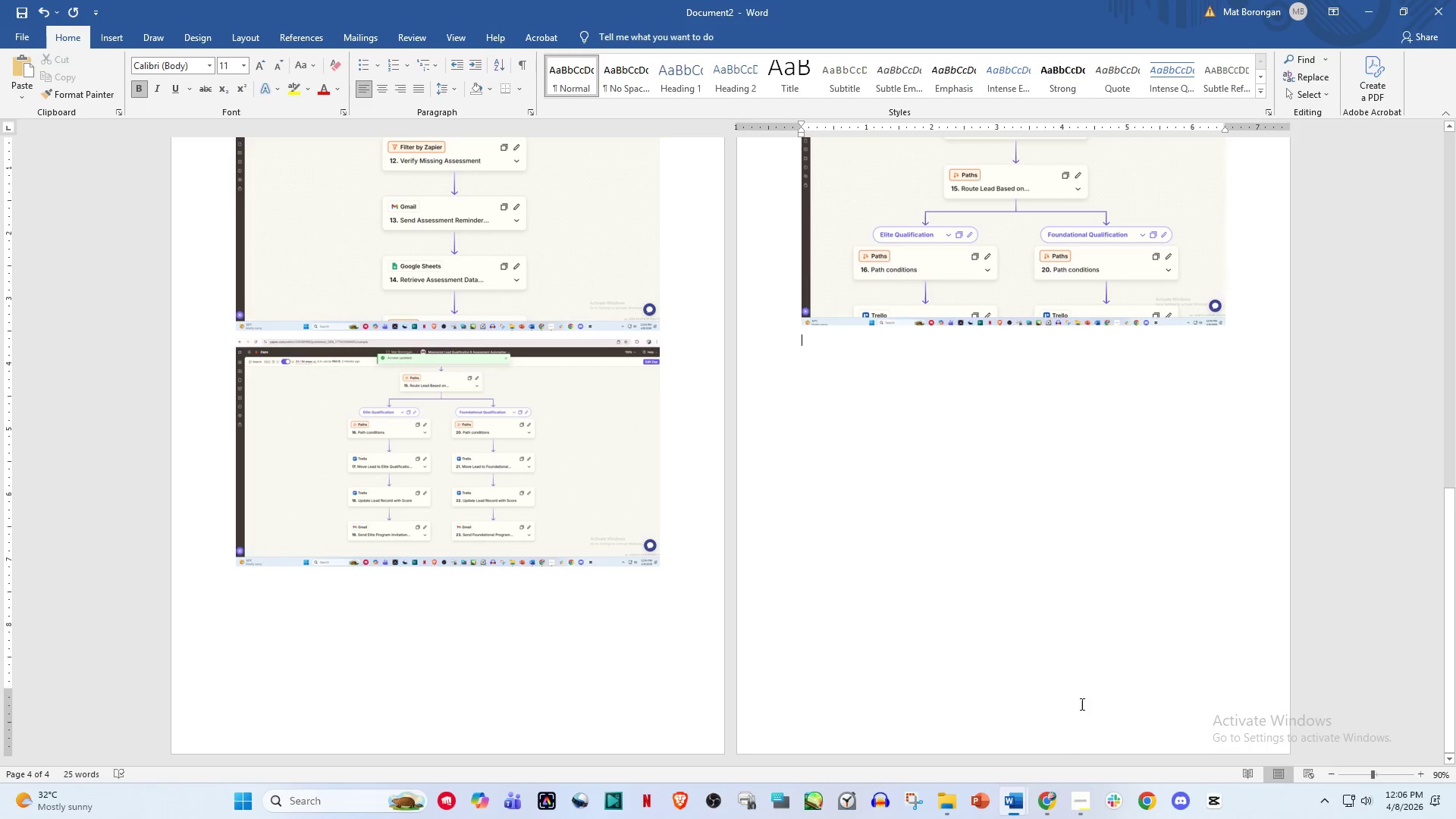 
key(Control+V)
 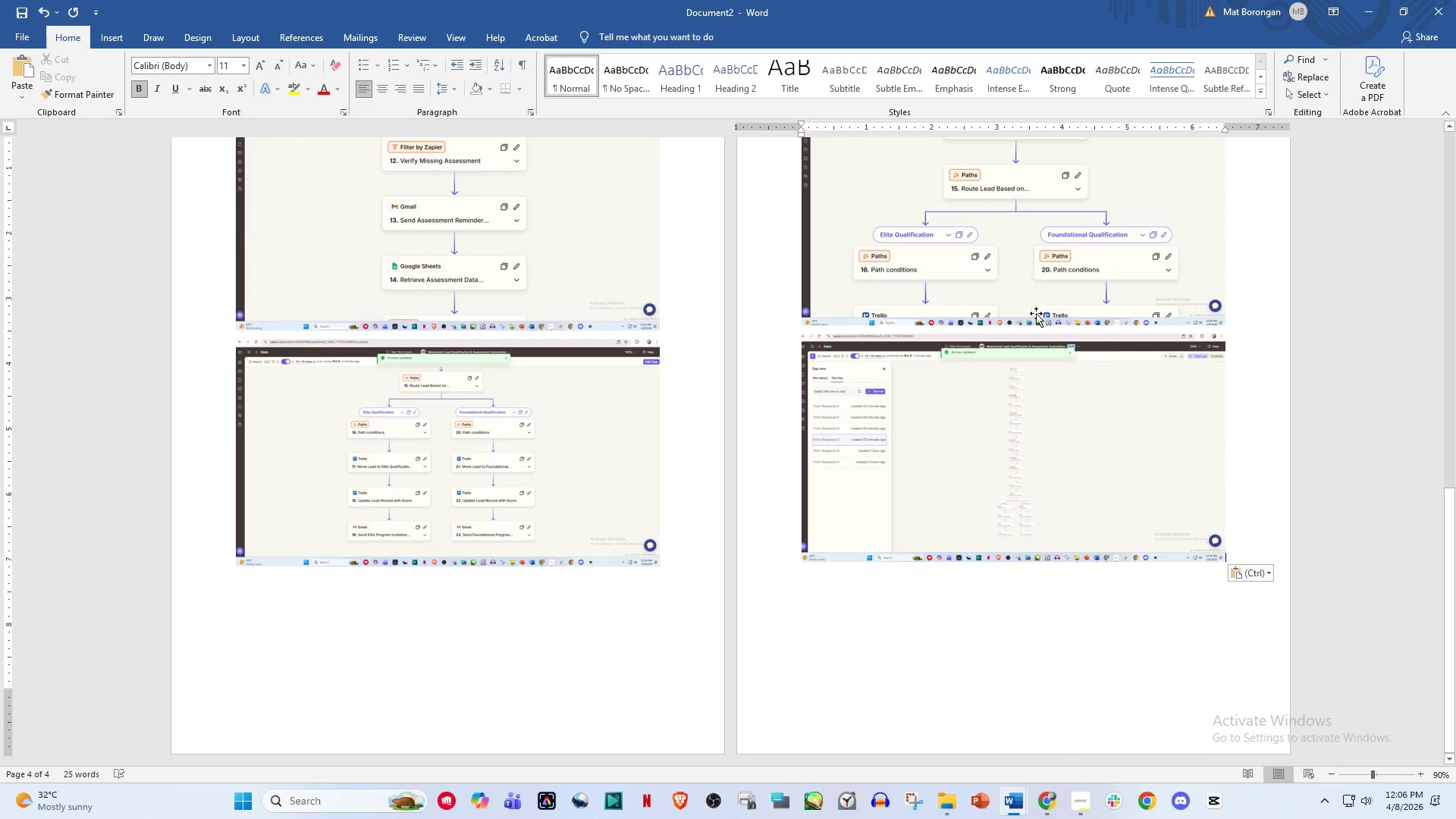 
scroll: coordinate [955, 458], scroll_direction: down, amount: 4.0
 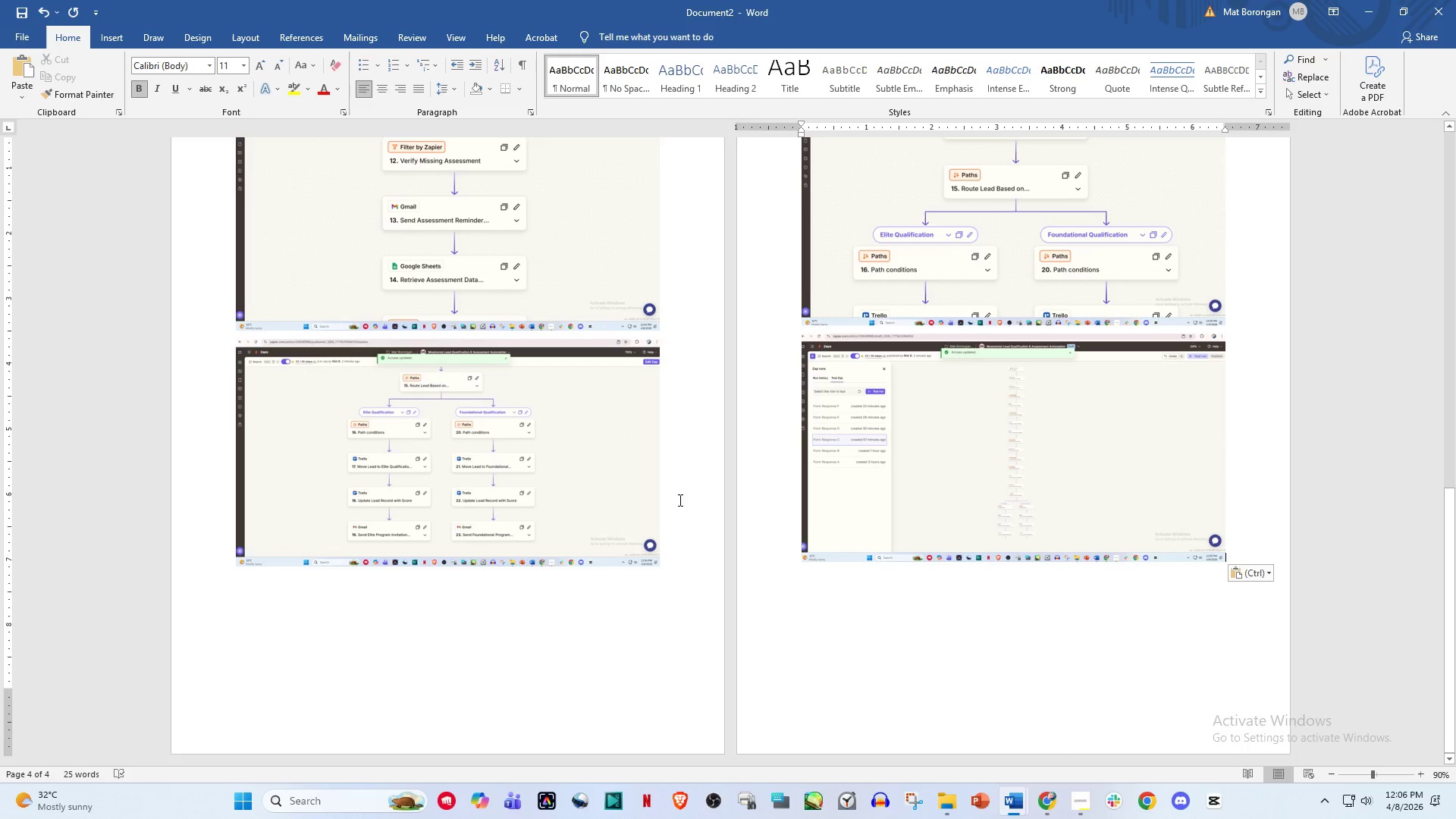 